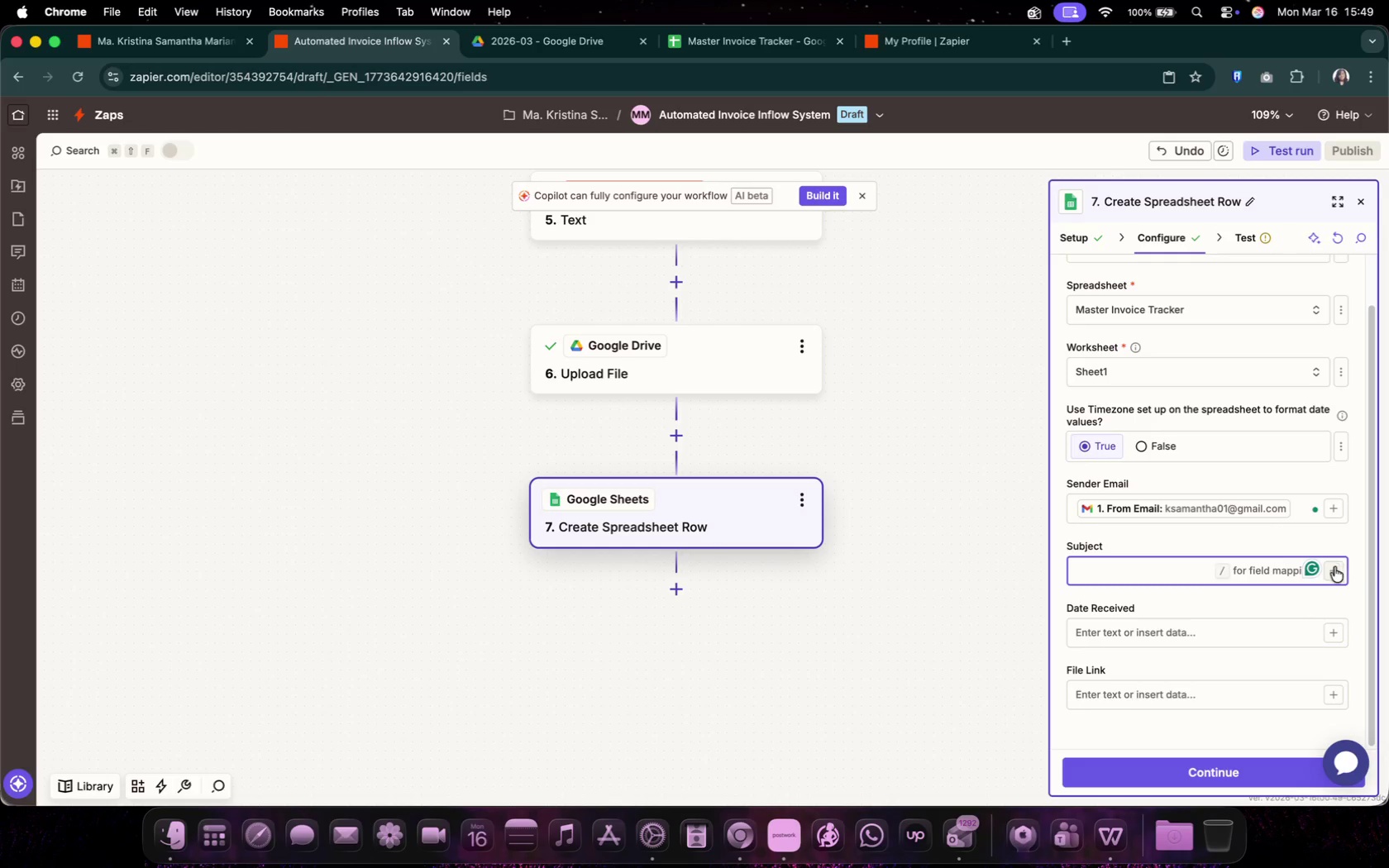 
left_click([1334, 567])
 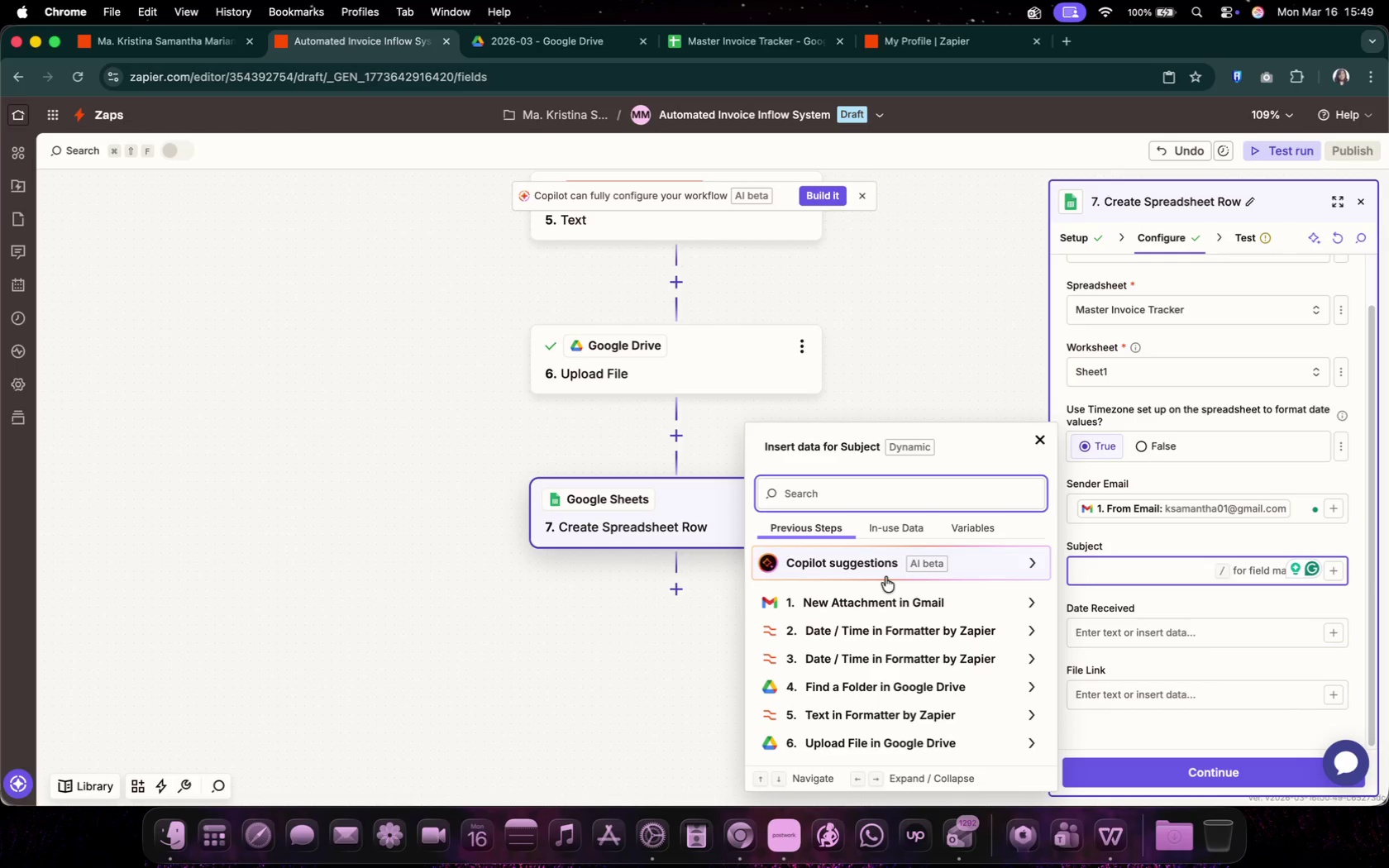 
left_click([886, 593])
 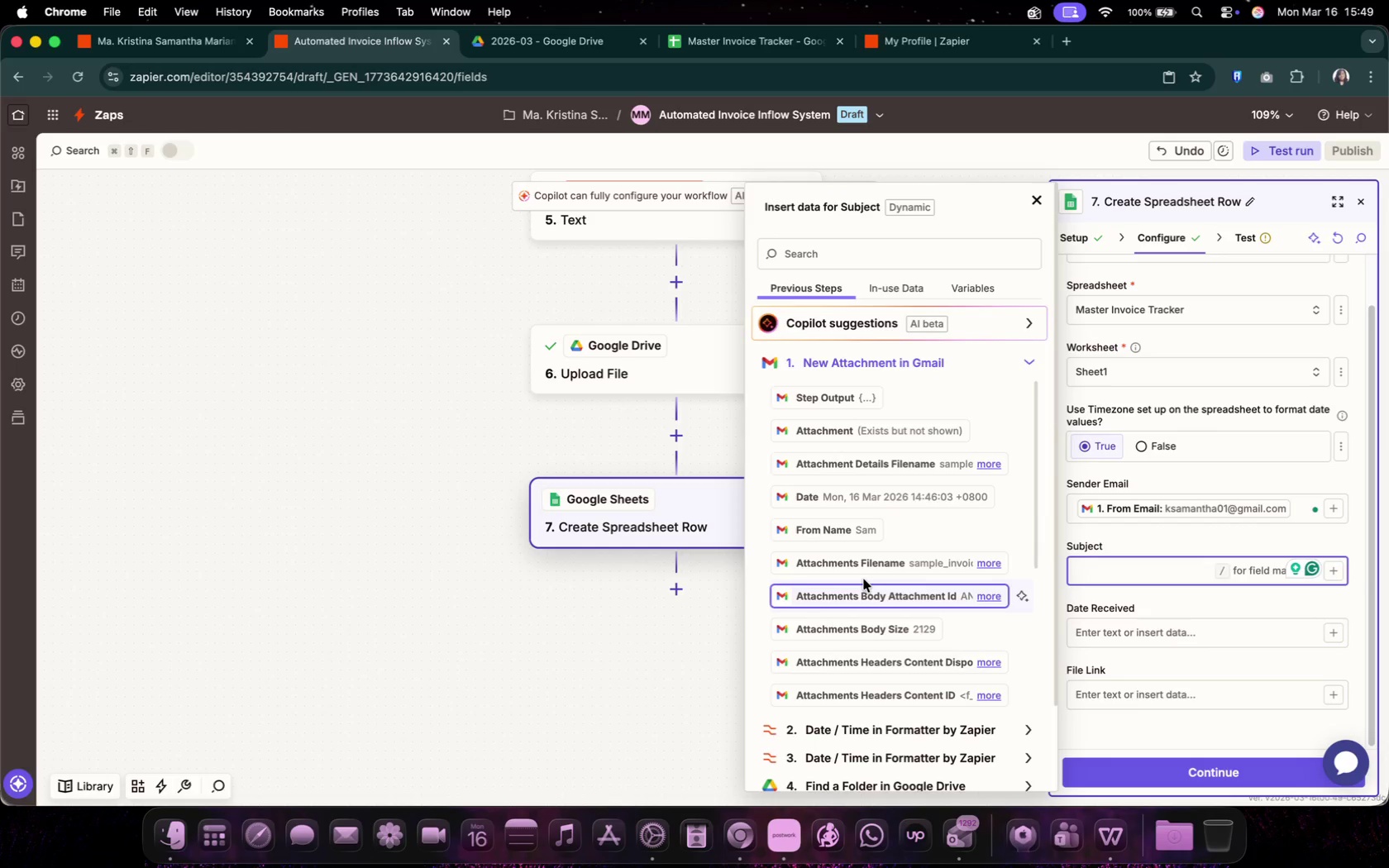 
scroll: coordinate [864, 579], scroll_direction: down, amount: 17.0
 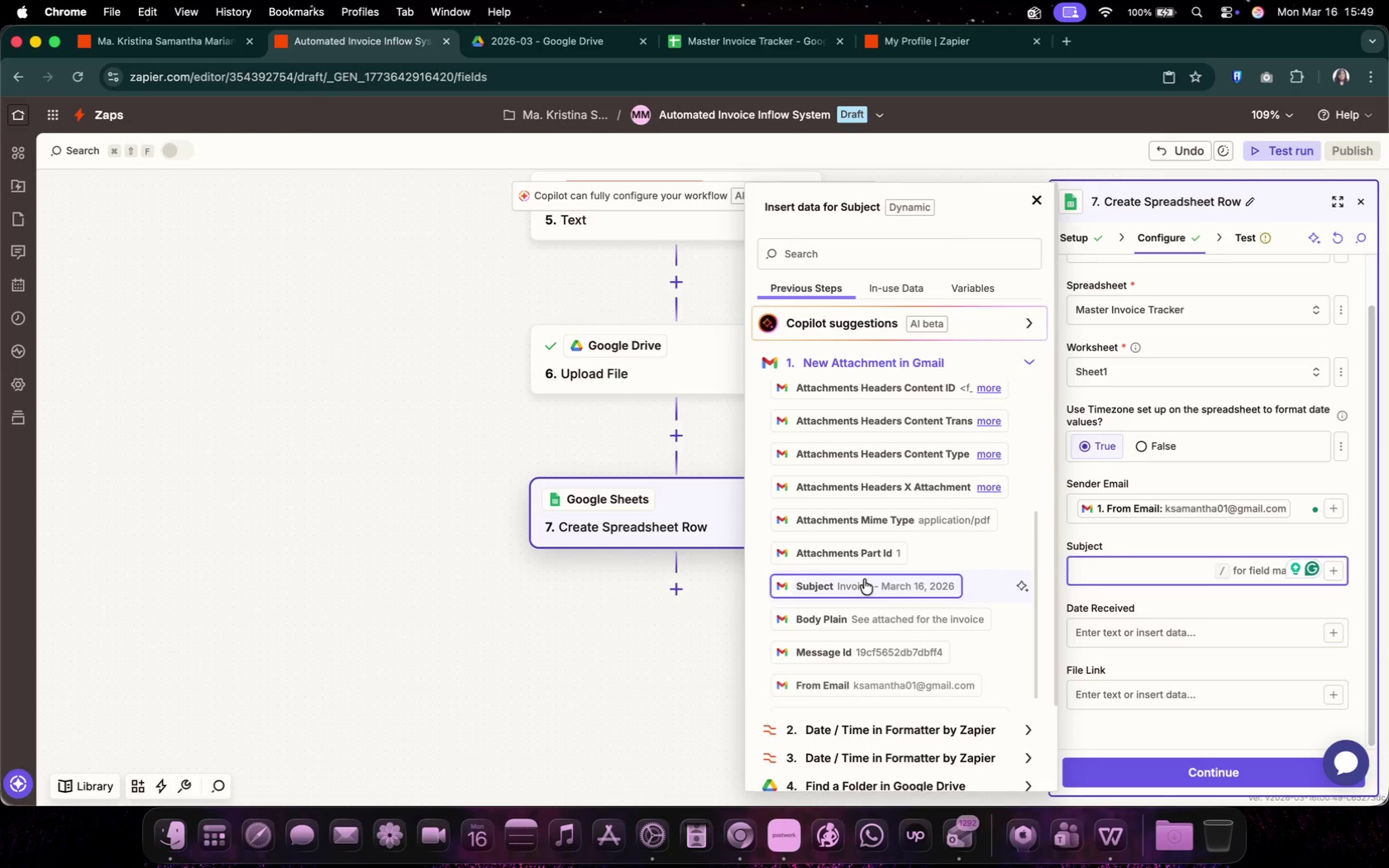 
left_click([873, 587])
 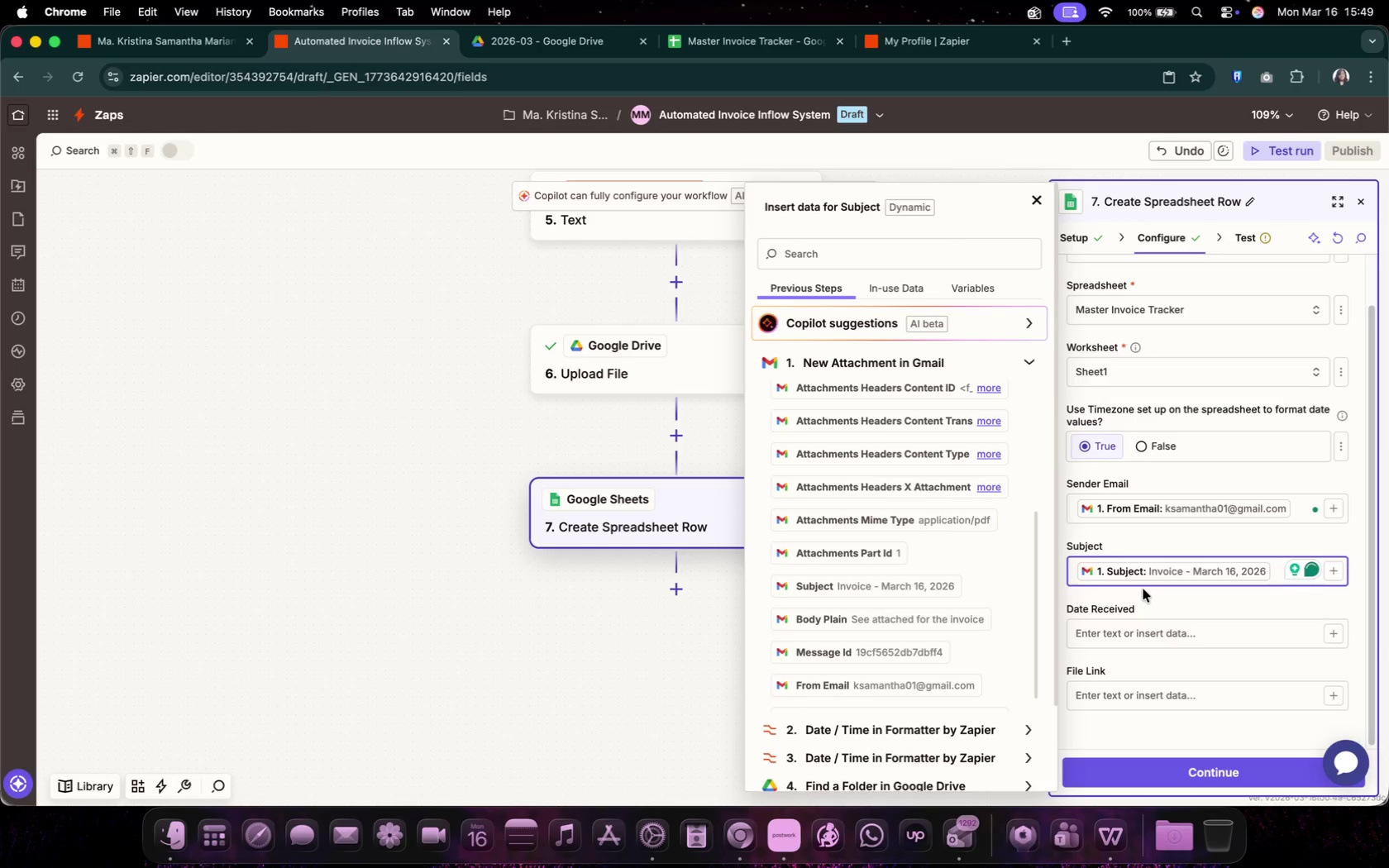 
scroll: coordinate [1196, 564], scroll_direction: down, amount: 9.0
 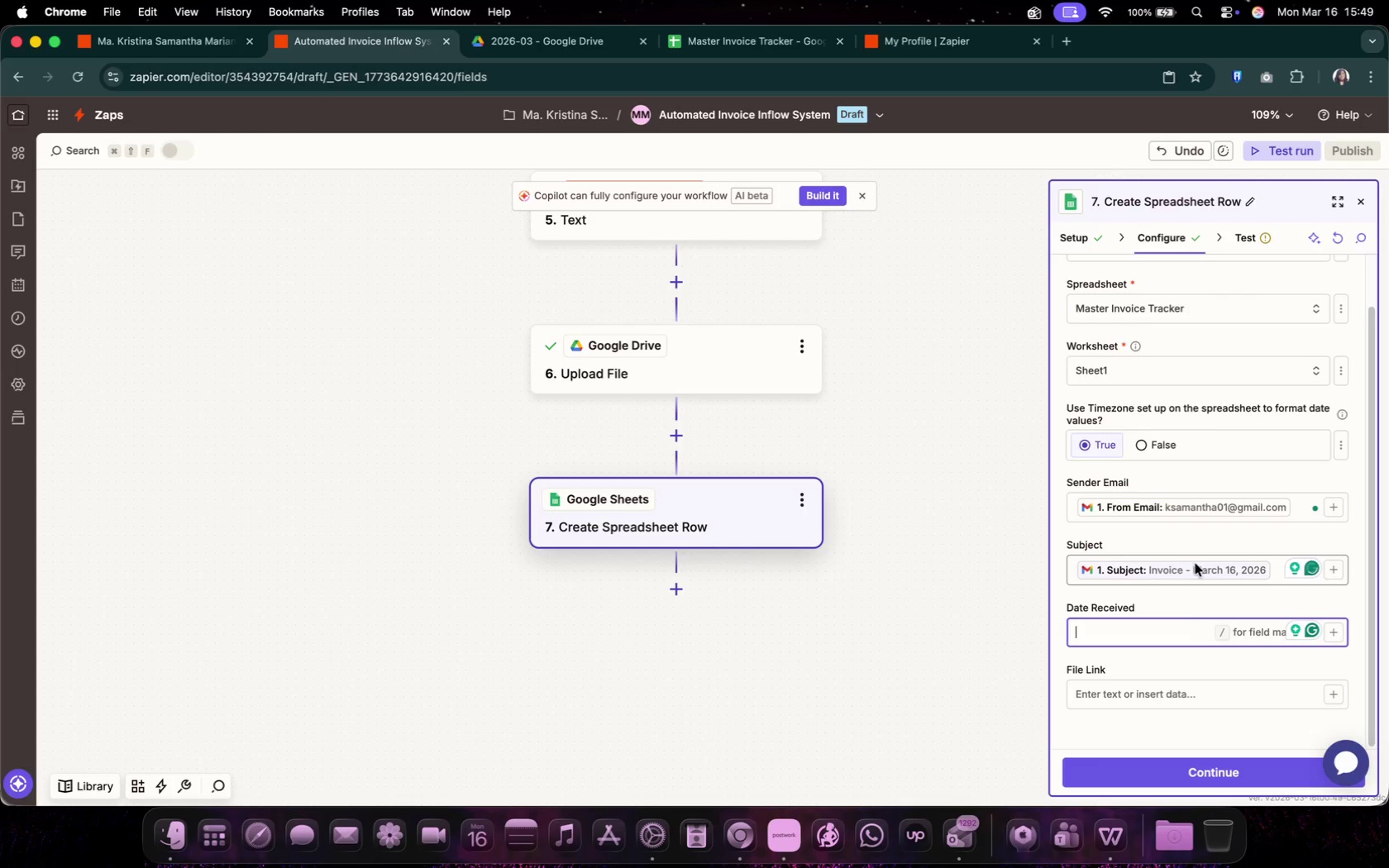 
wait(6.35)
 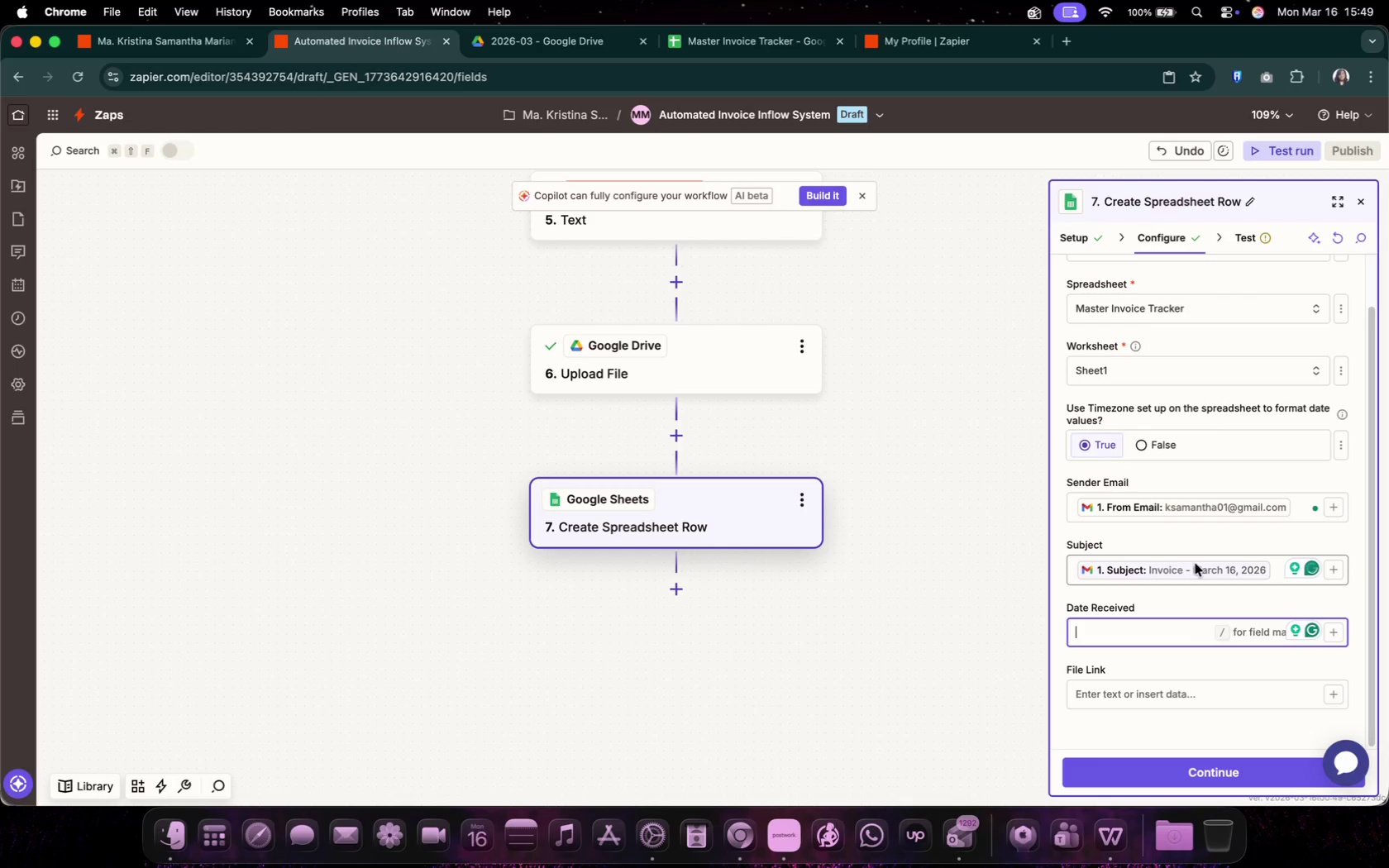 
left_click([1328, 629])
 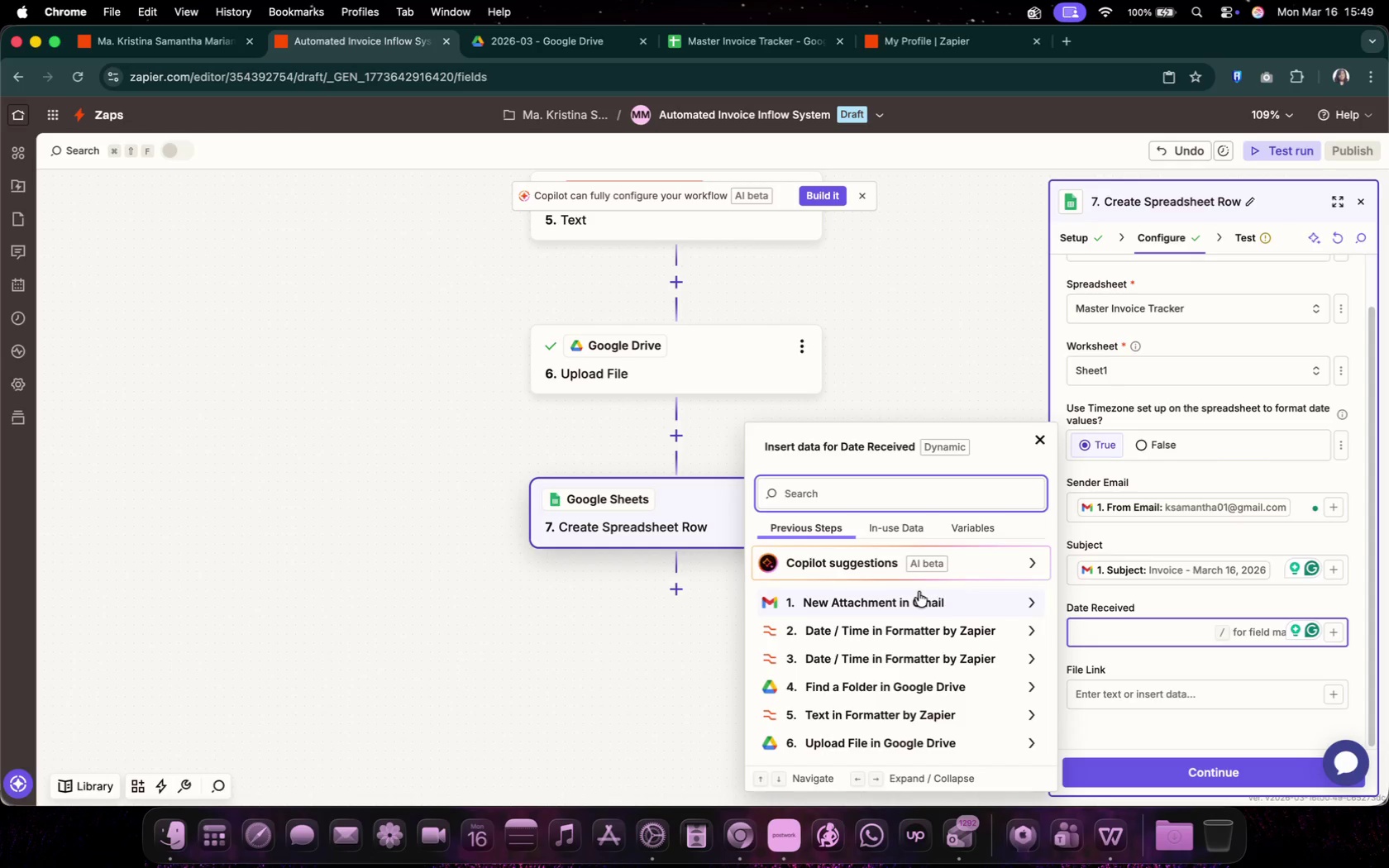 
left_click([907, 605])
 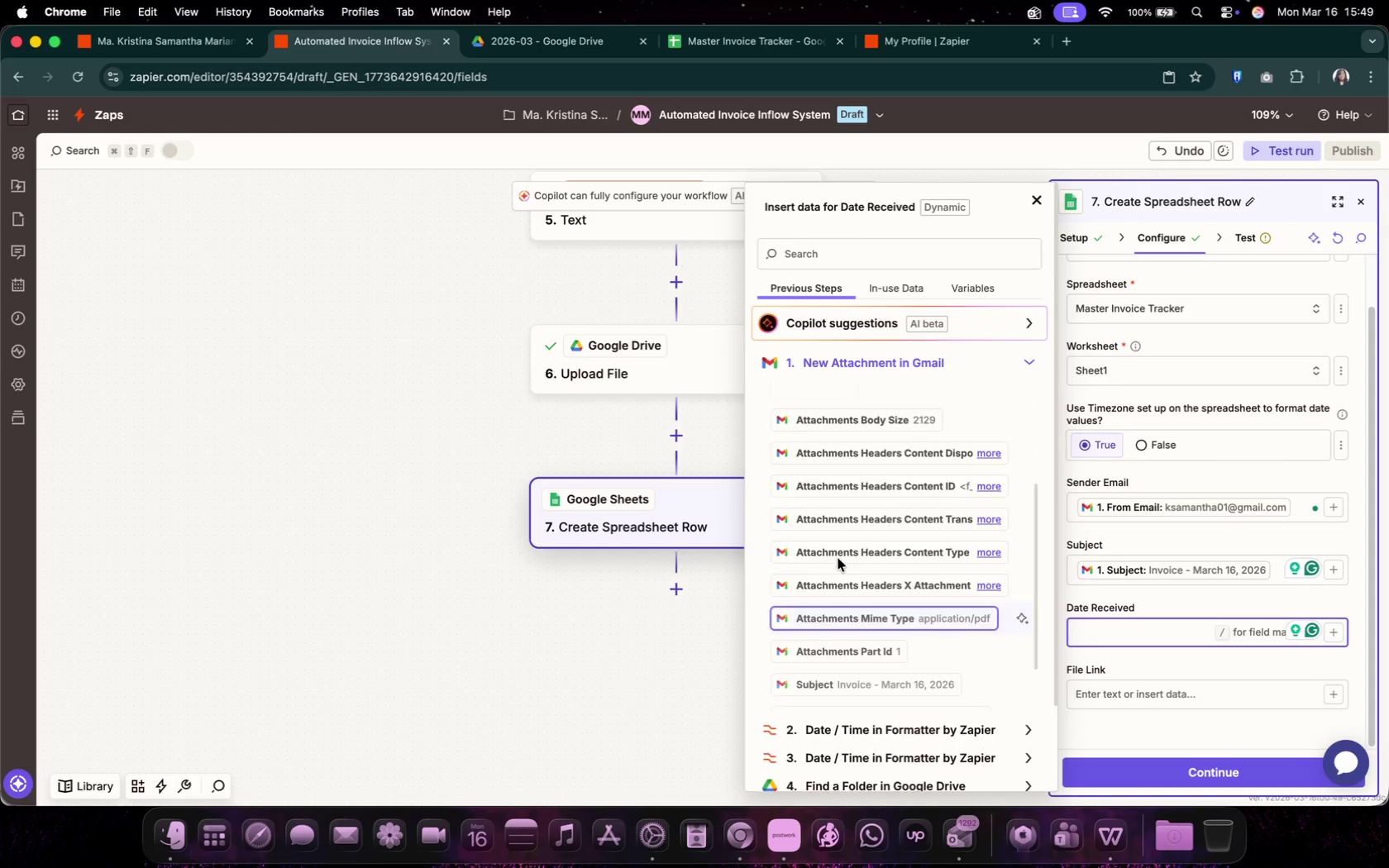 
scroll: coordinate [838, 559], scroll_direction: up, amount: 5.0
 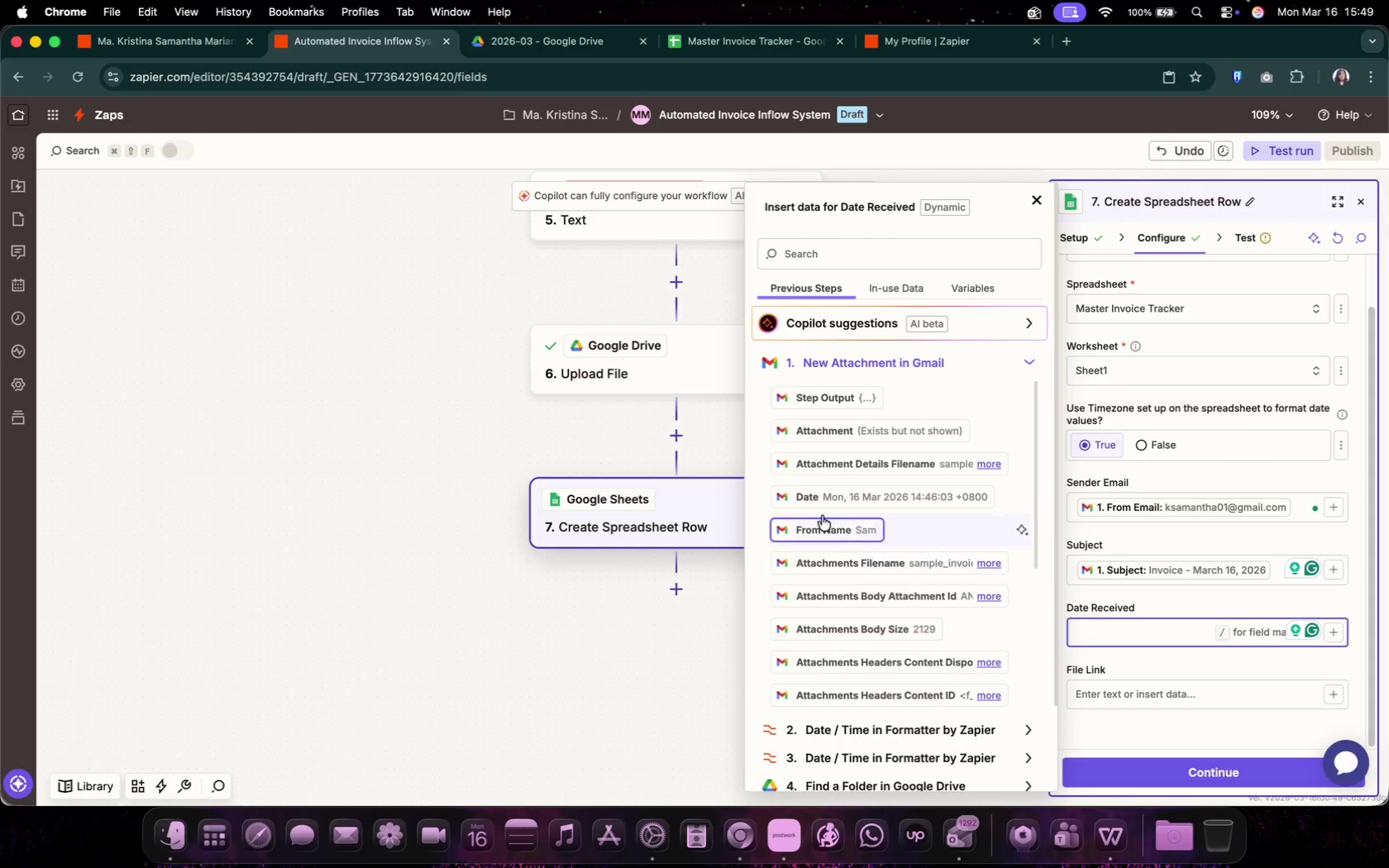 
left_click([846, 494])
 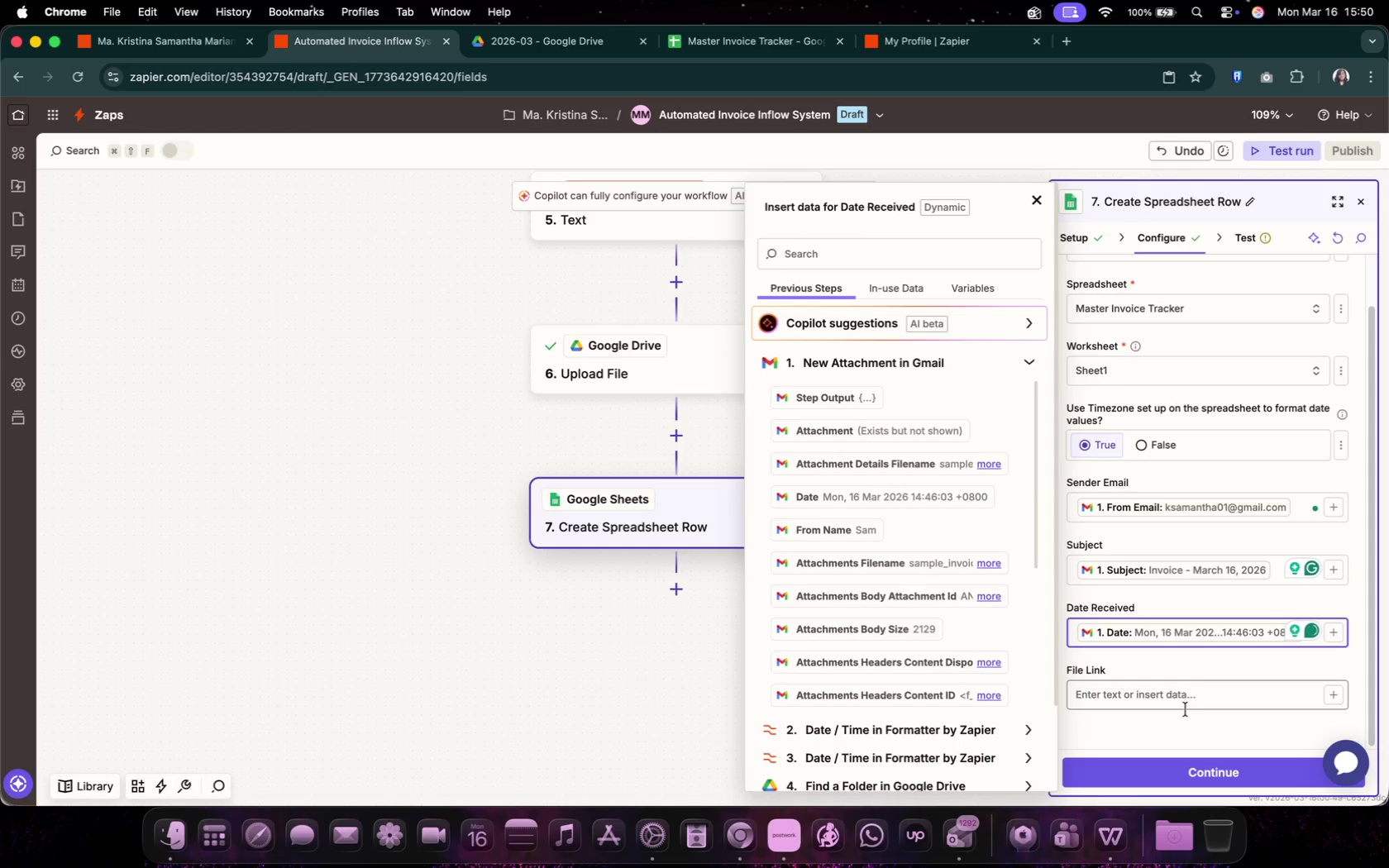 
left_click([1188, 689])
 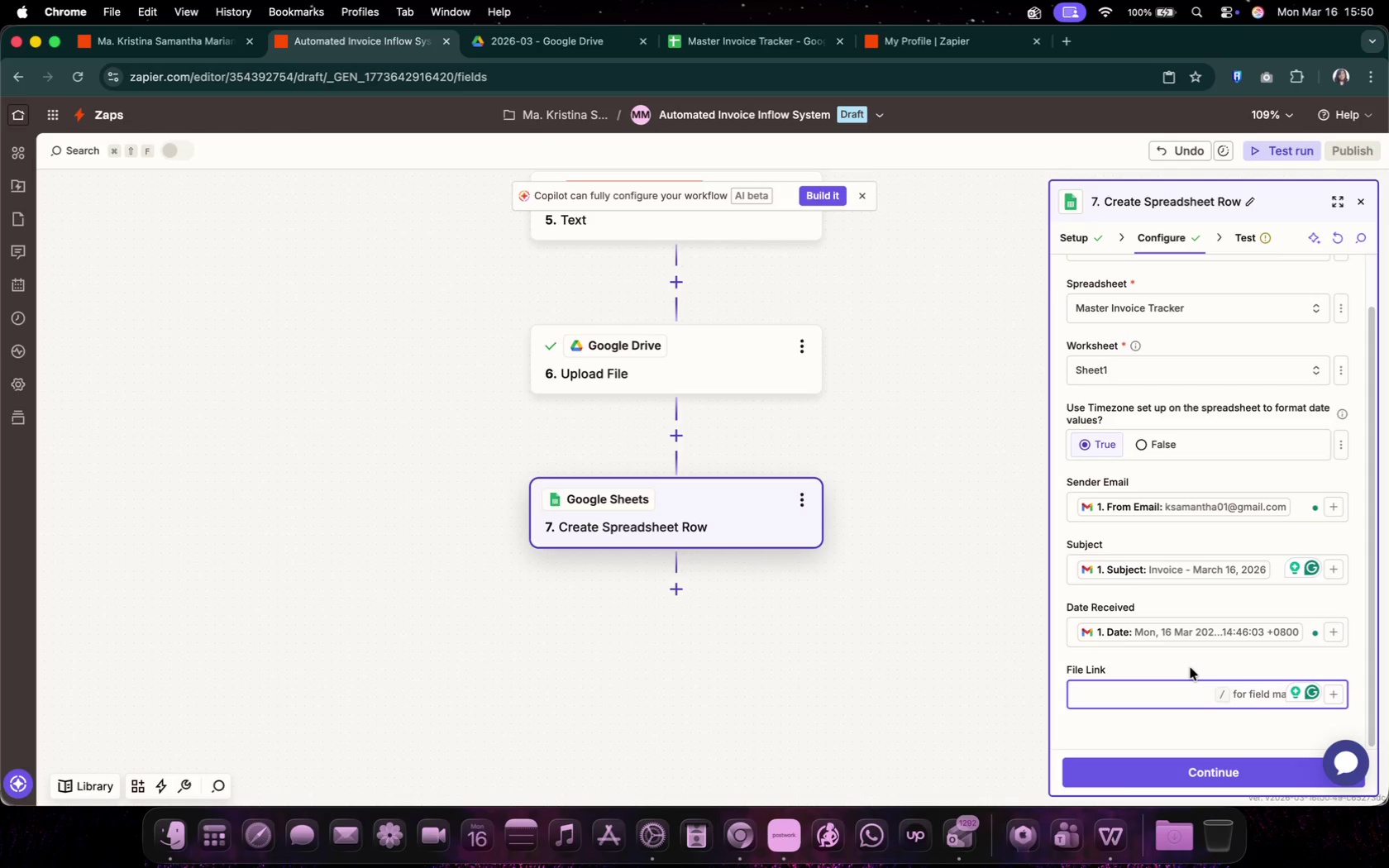 
scroll: coordinate [1191, 668], scroll_direction: down, amount: 9.0
 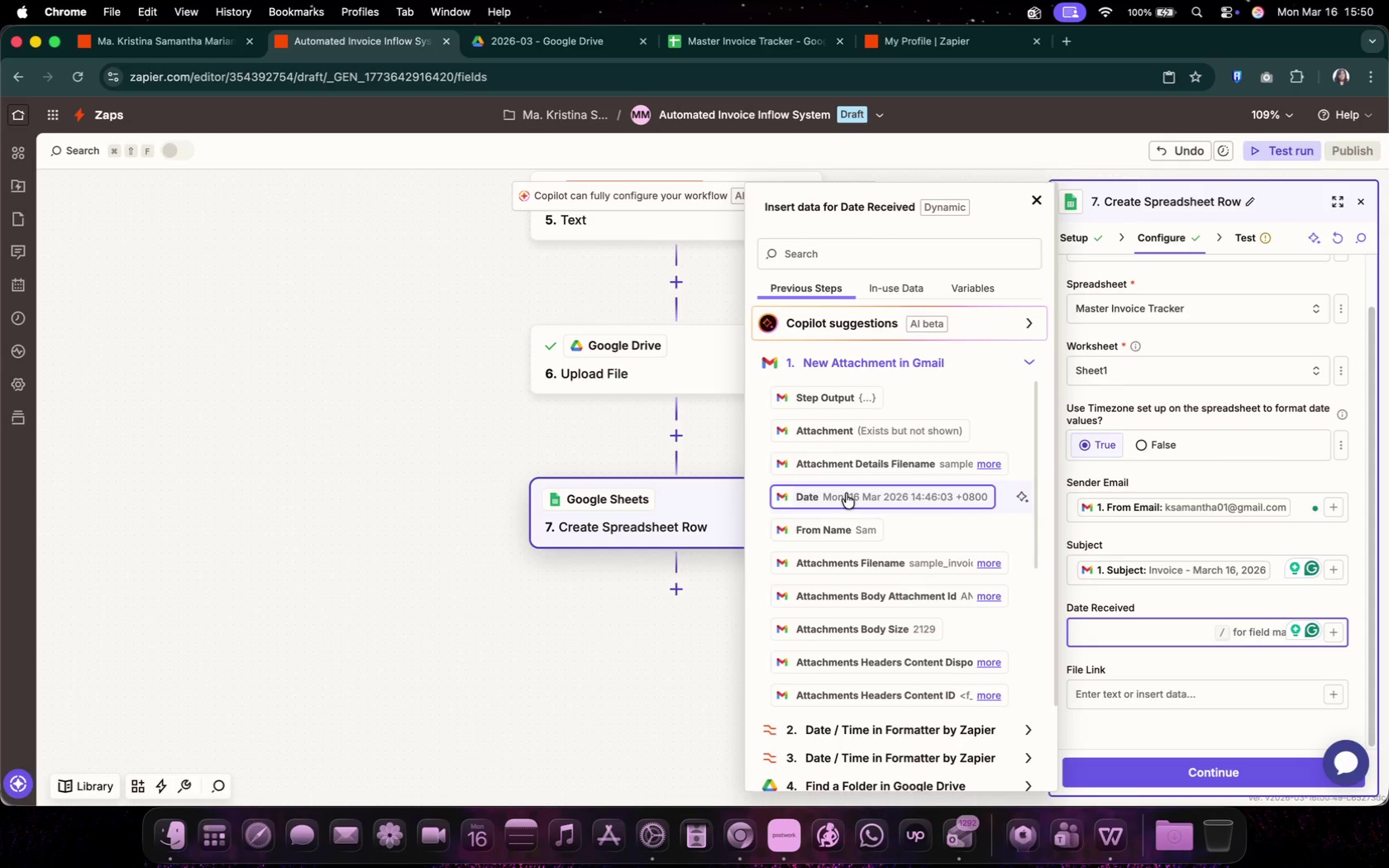 
left_click([1336, 697])
 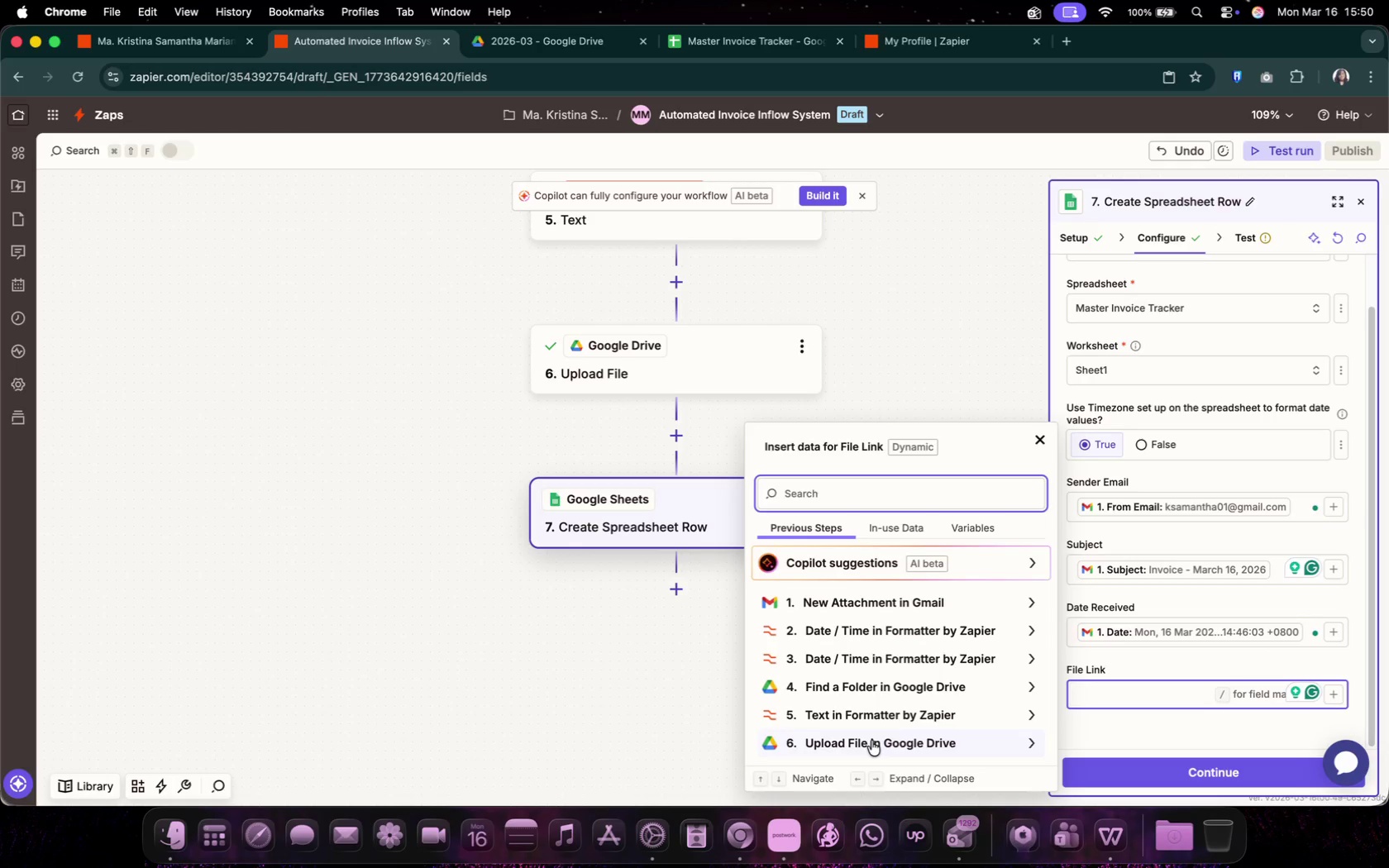 
scroll: coordinate [855, 700], scroll_direction: down, amount: 14.0
 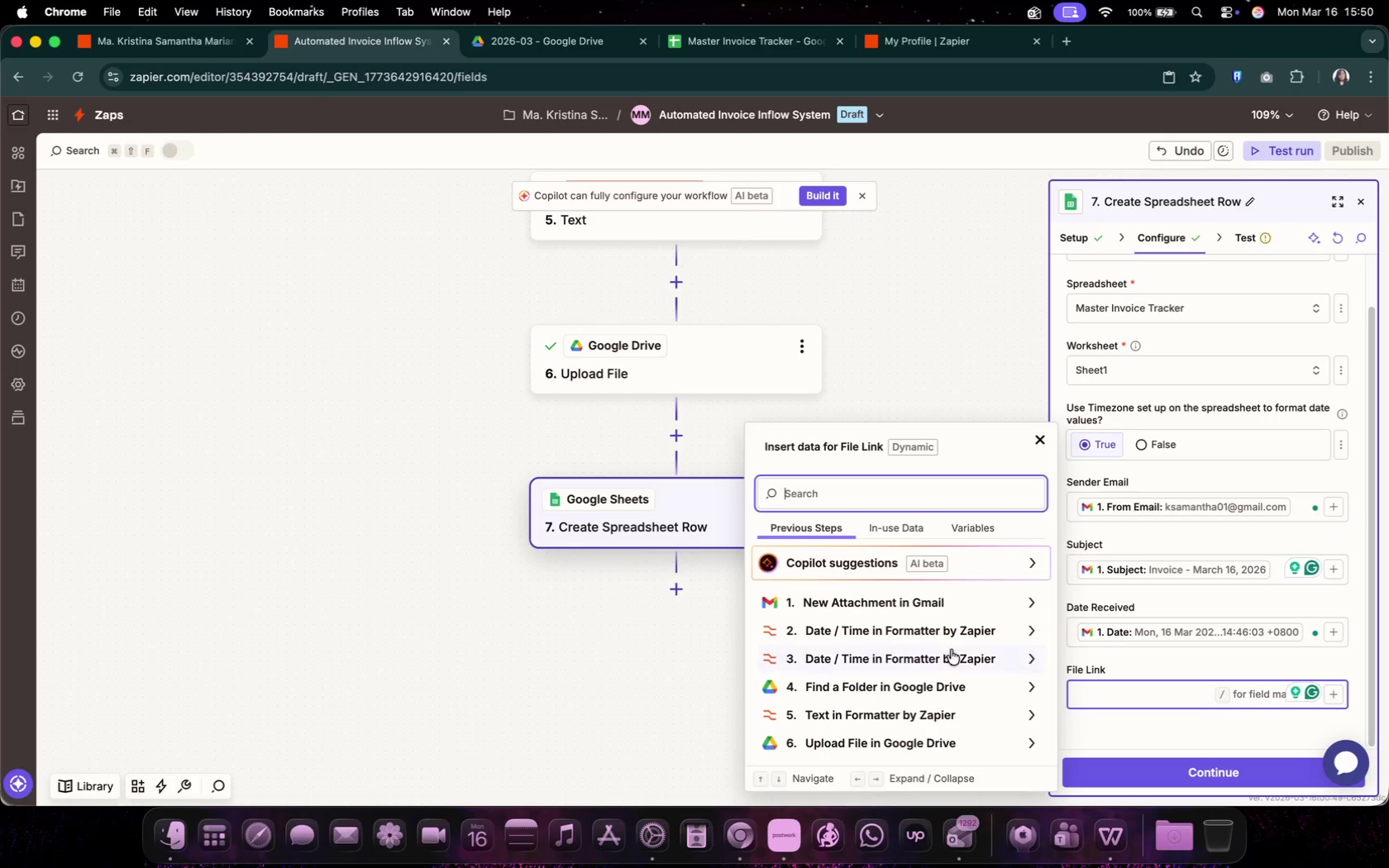 
left_click([871, 741])
 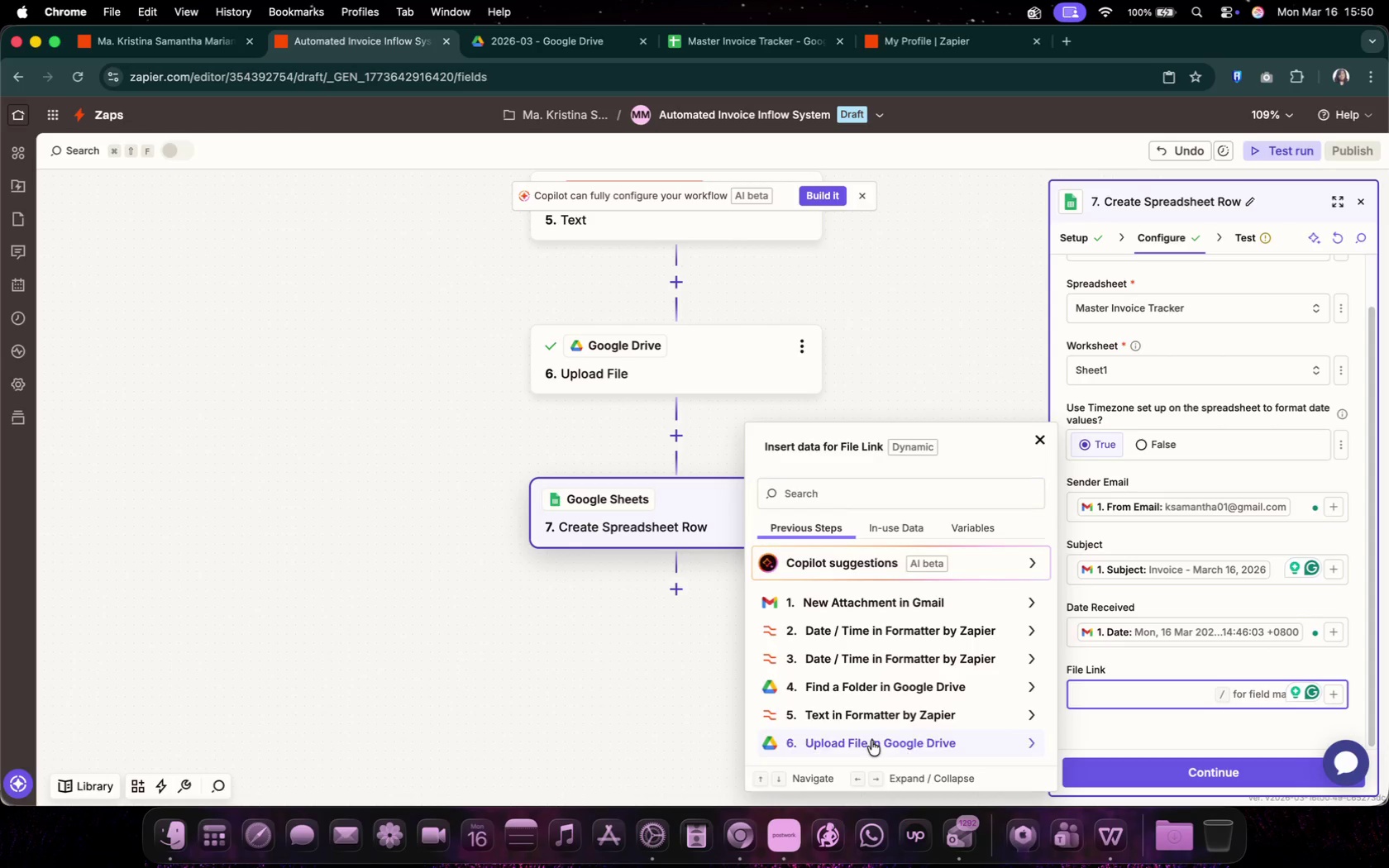 
scroll: coordinate [871, 641], scroll_direction: down, amount: 84.0
 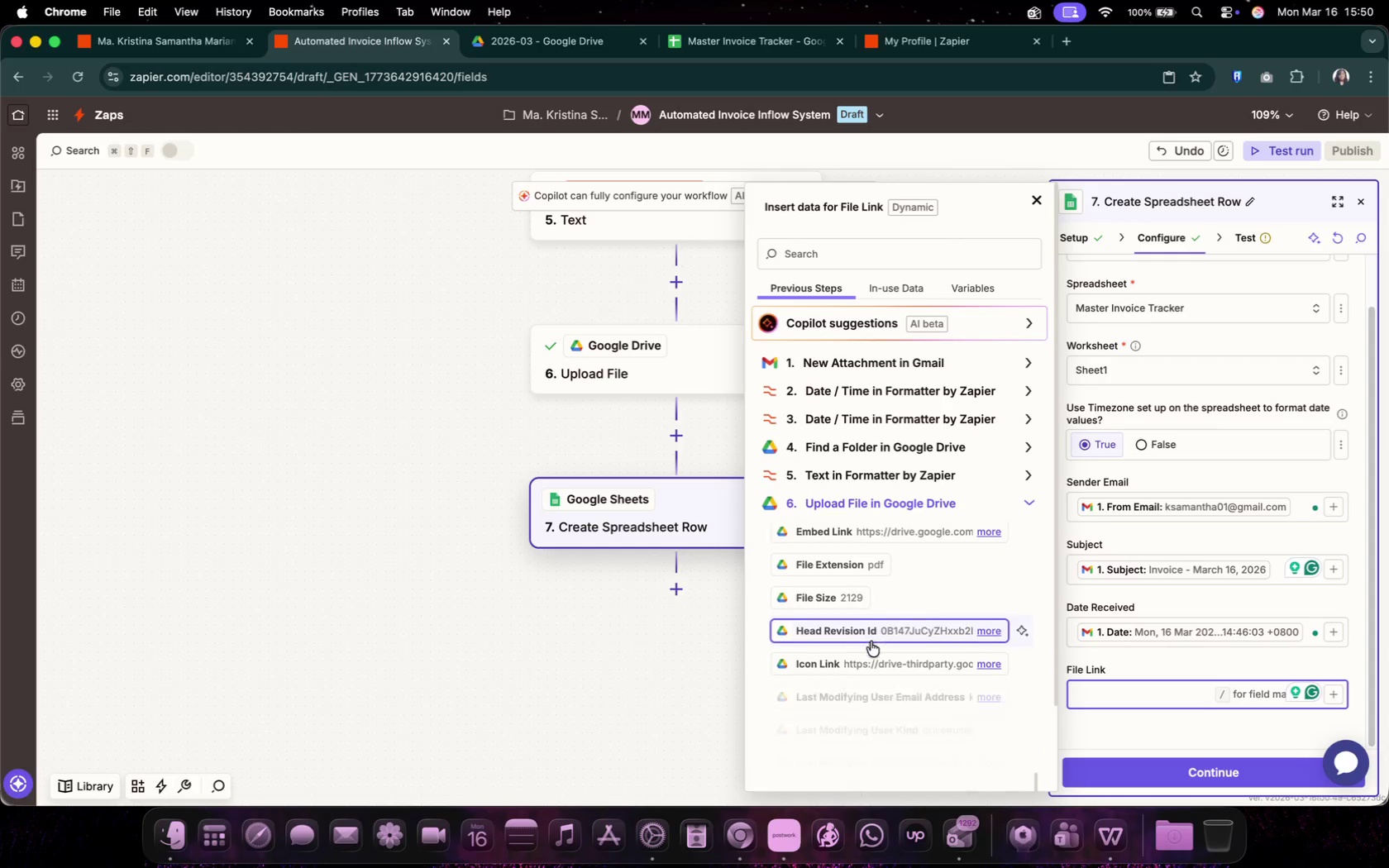 
scroll: coordinate [871, 641], scroll_direction: up, amount: 2.0
 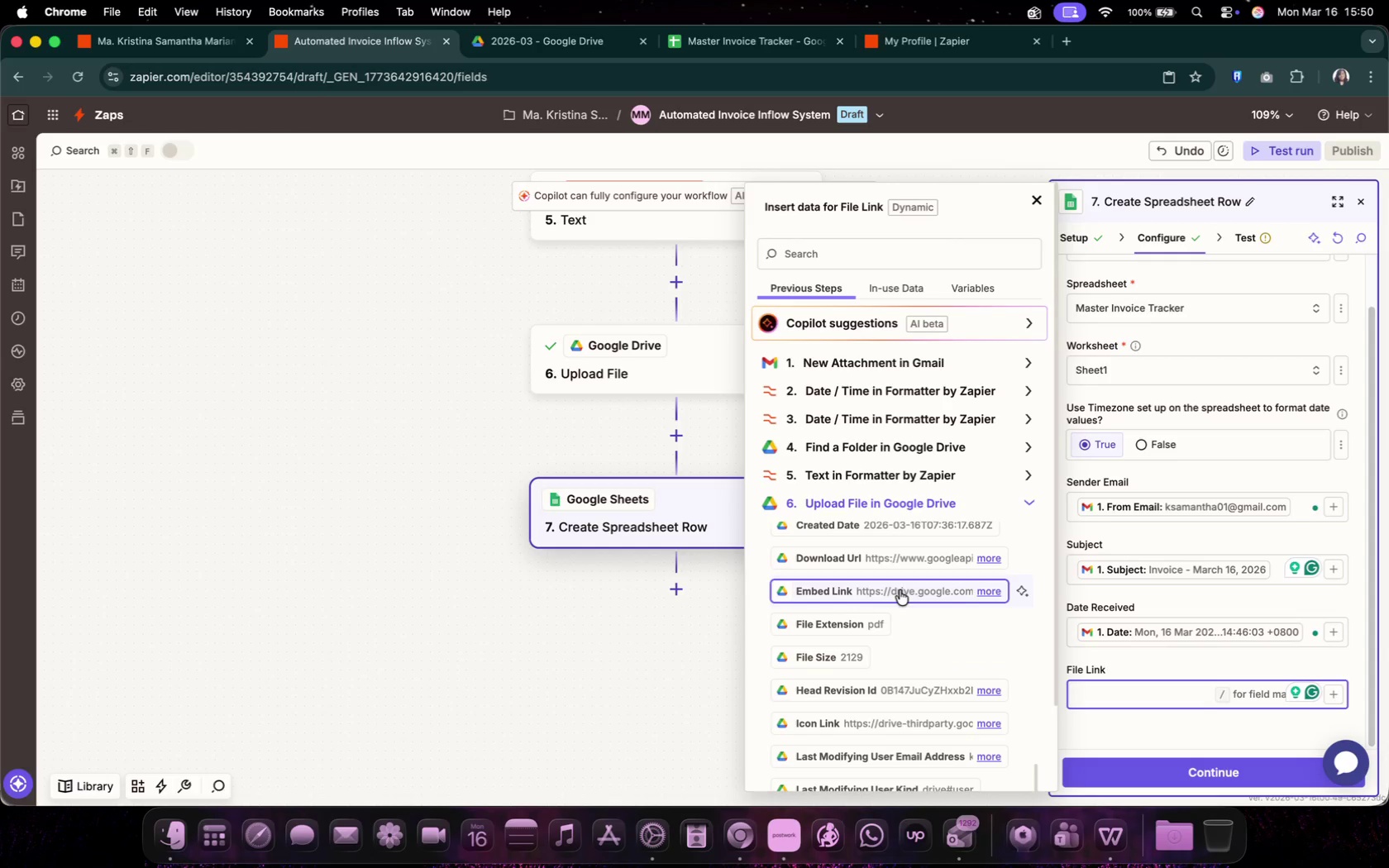 
left_click([925, 595])
 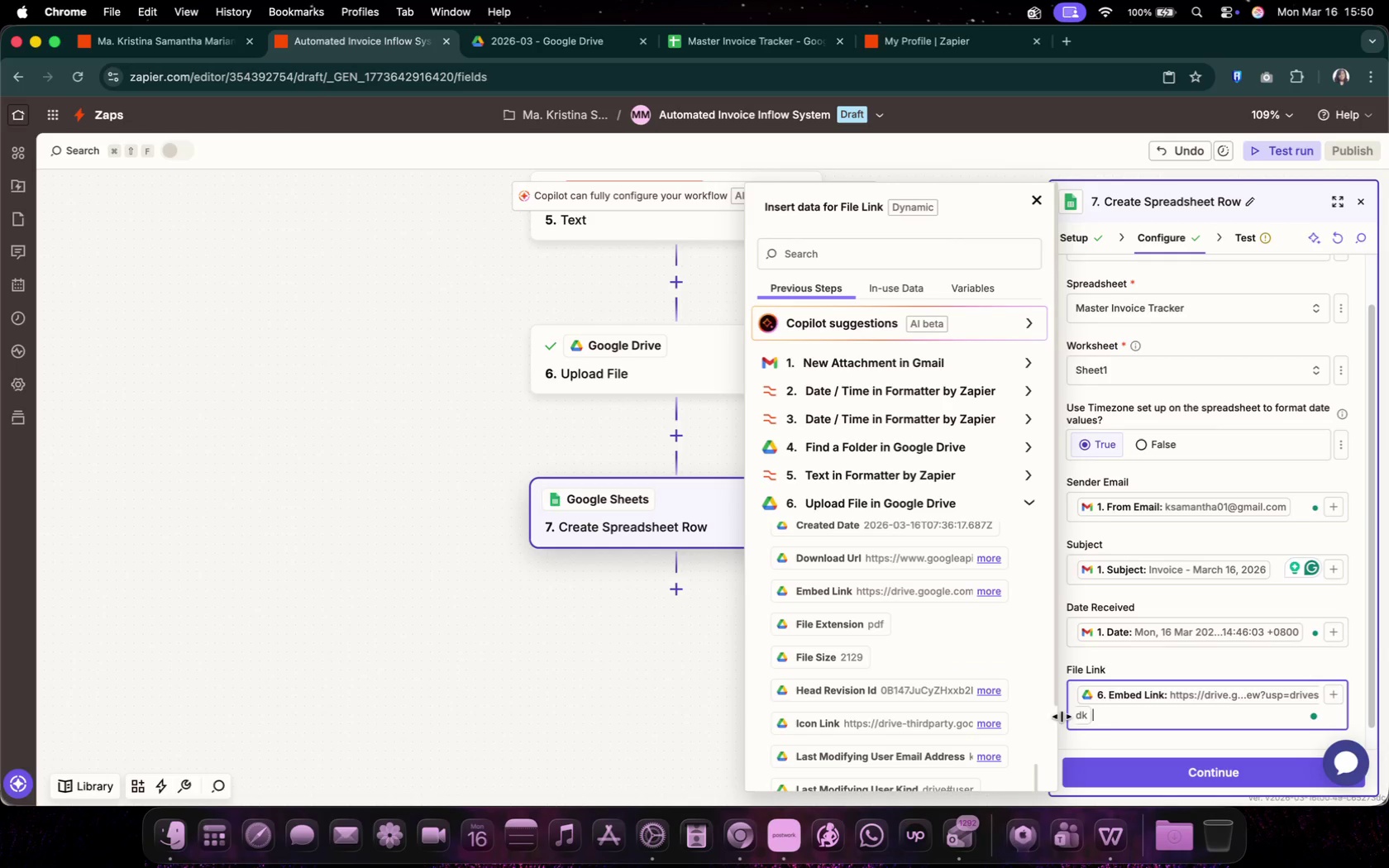 
left_click([1121, 741])
 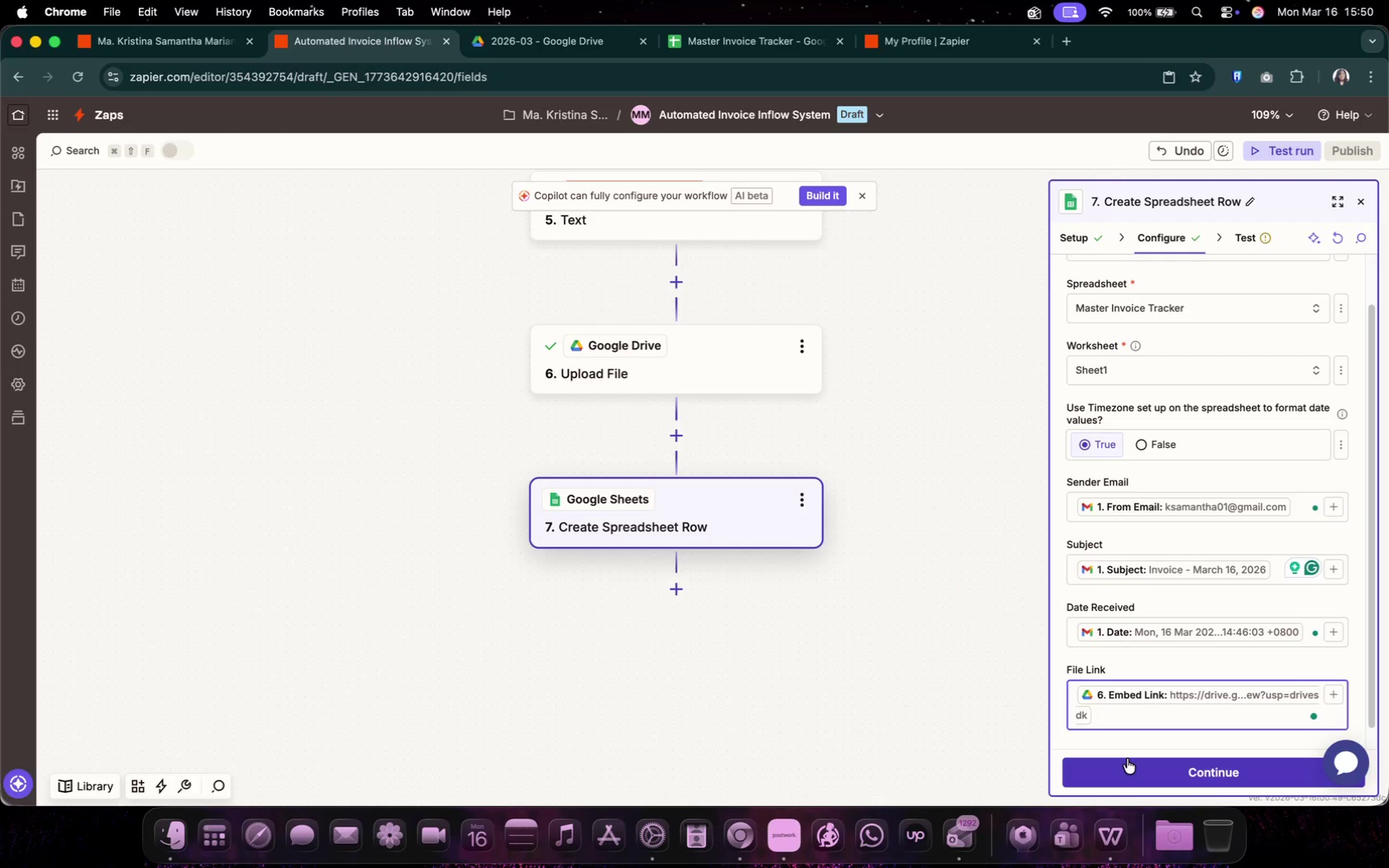 
left_click([1127, 759])
 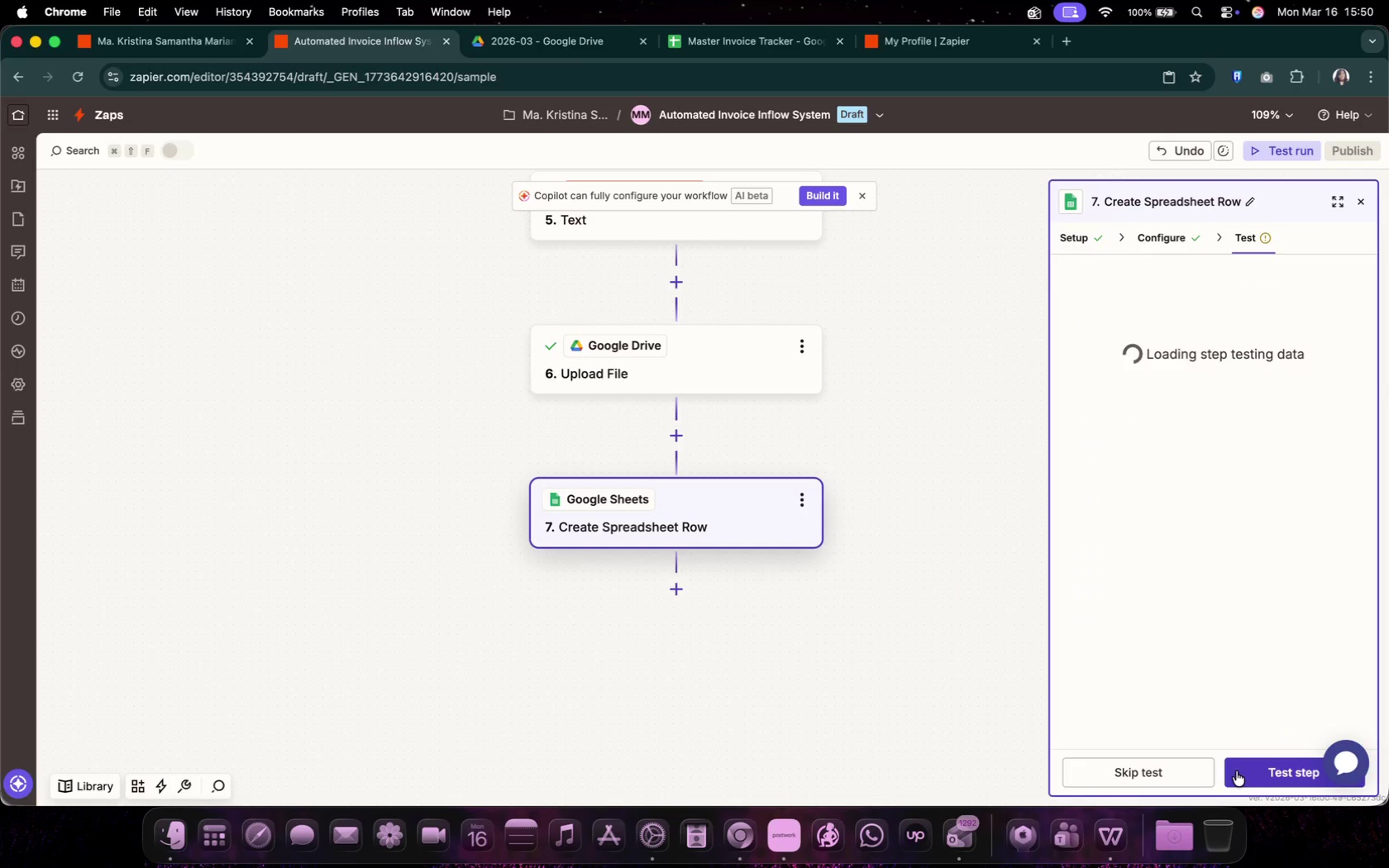 
left_click([1236, 771])